 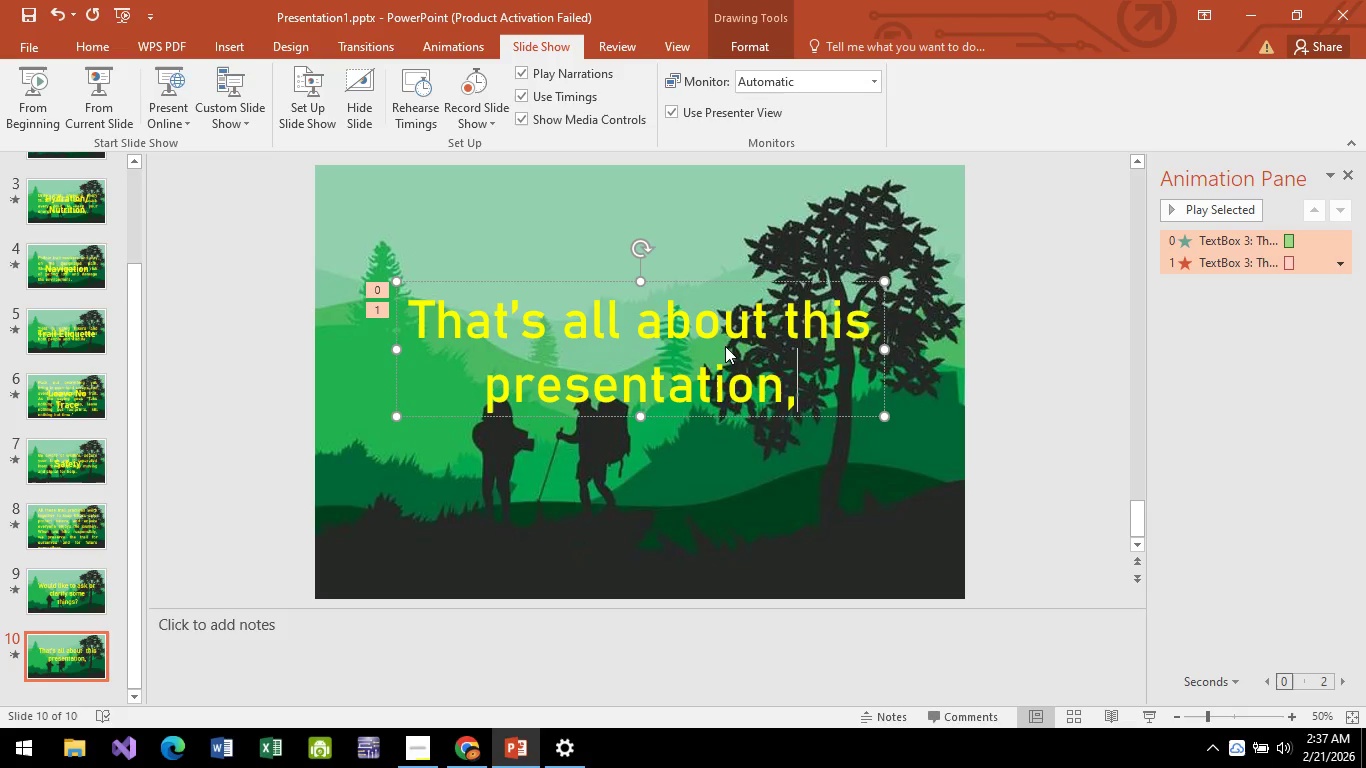 
key(Shift+Enter)
 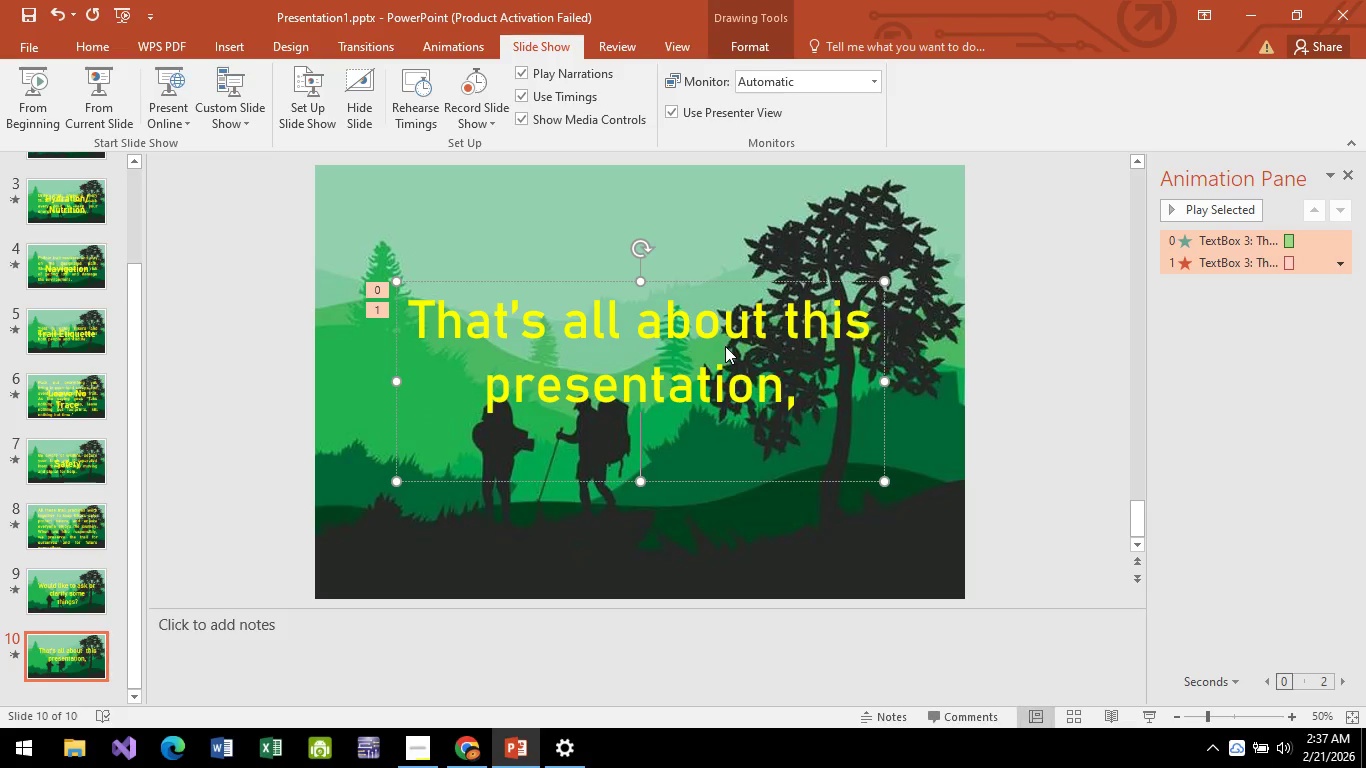 
type(Thank YOU)
key(Backspace)
key(Backspace)
type(our)
key(Backspace)
type(,)
key(Backspace)
type(.)
 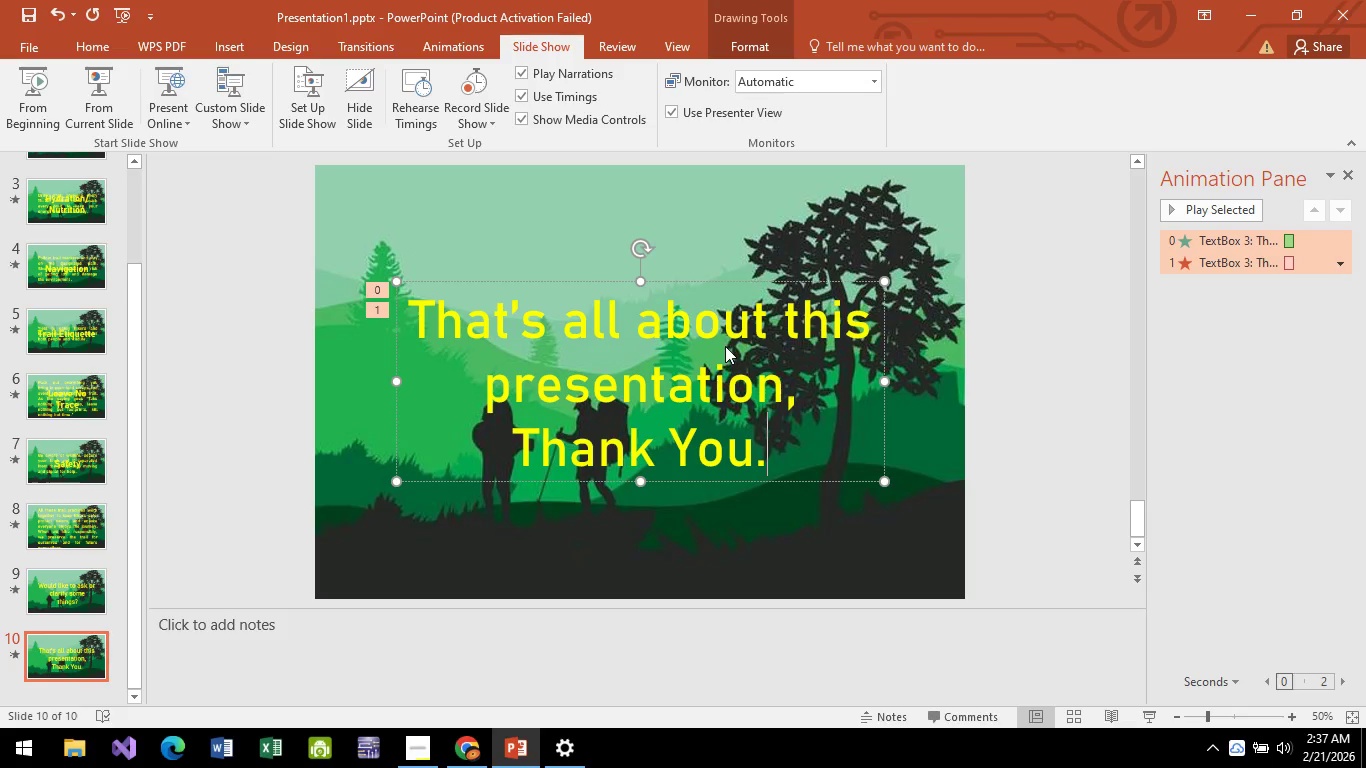 
key(Shift+Enter)
 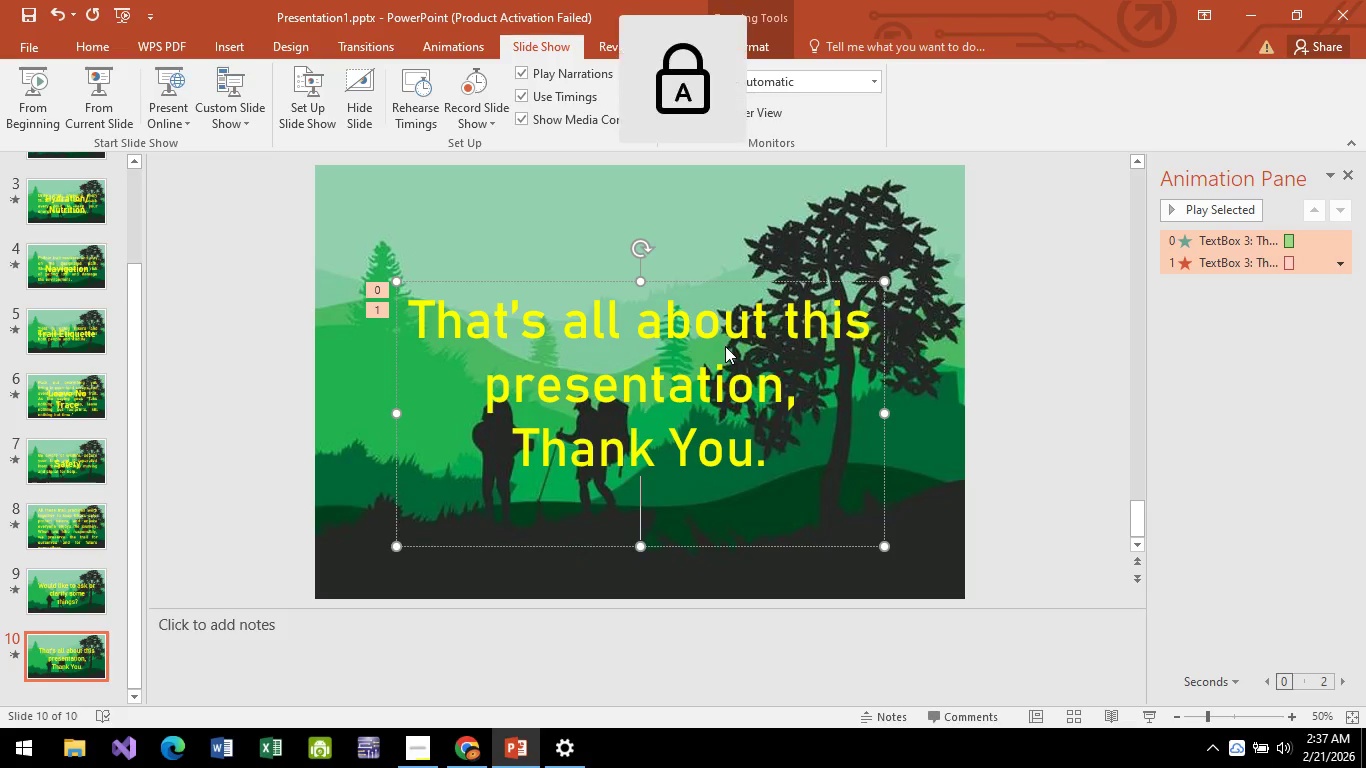 
type(ED)
 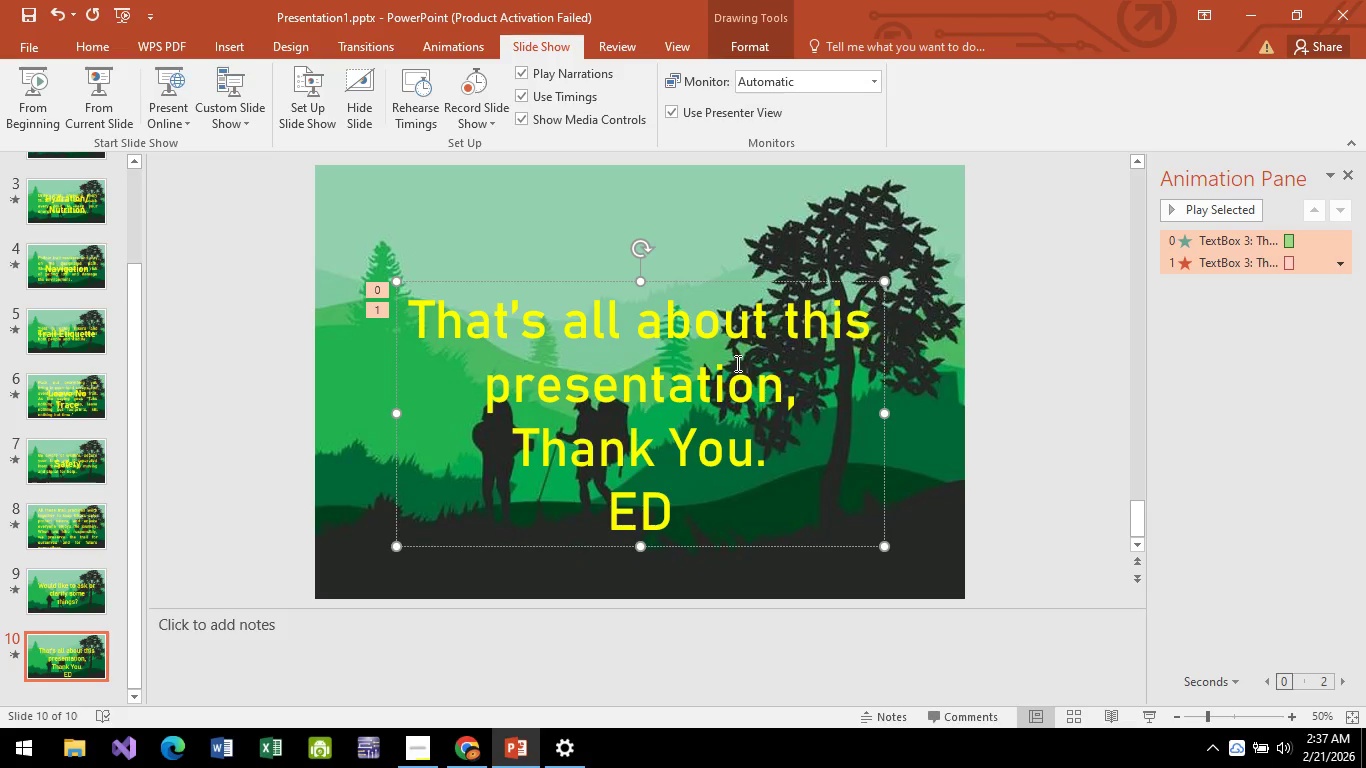 
key(Backspace)
type(ND)
 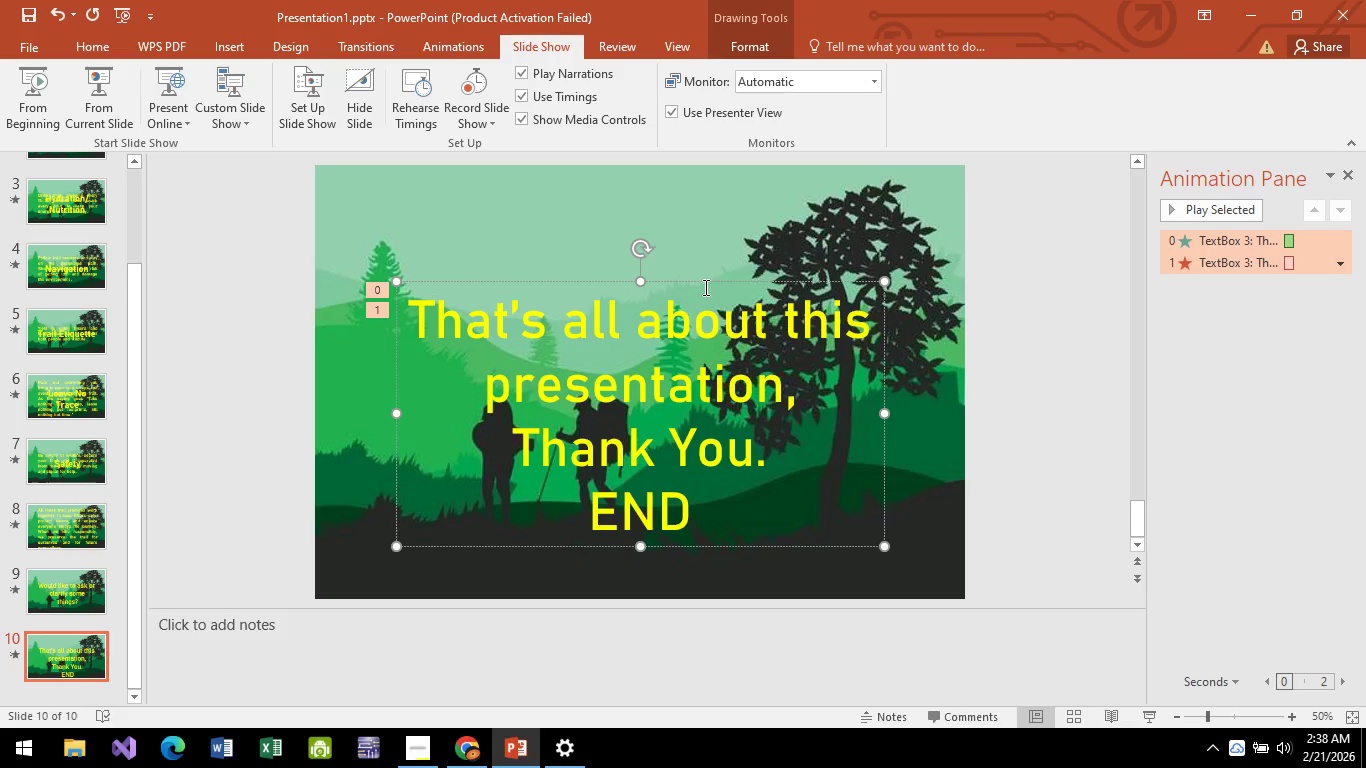 
key(Period)
 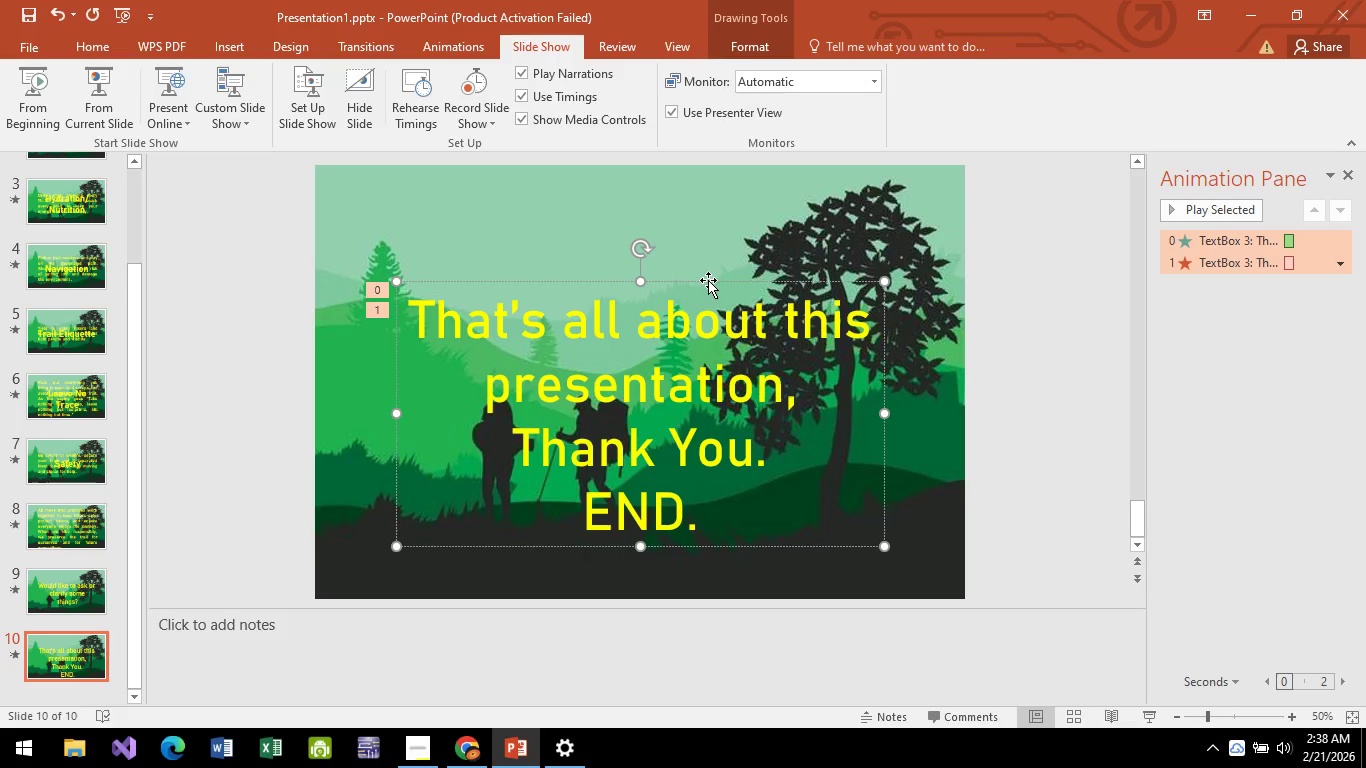 
left_click_drag(start_coordinate=[708, 280], to_coordinate=[711, 244])
 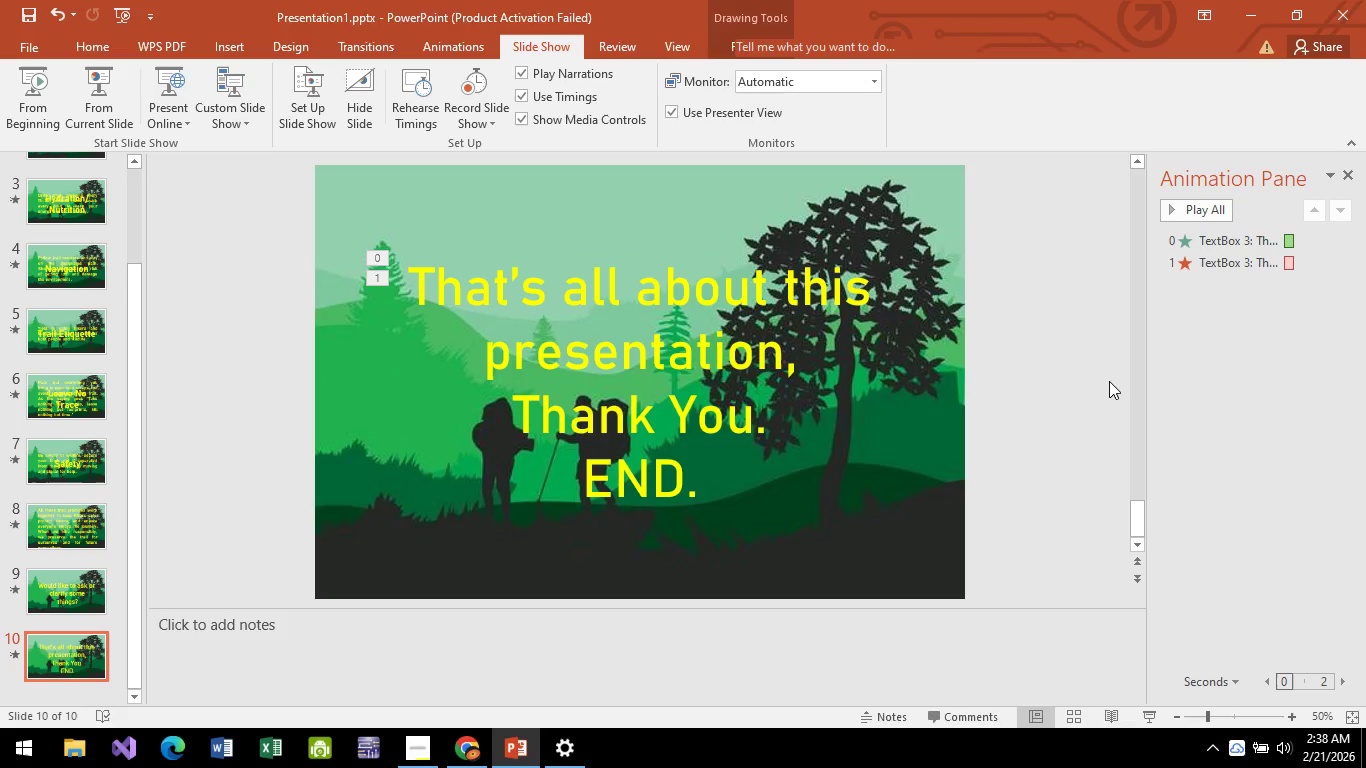 
left_click([1109, 381])
 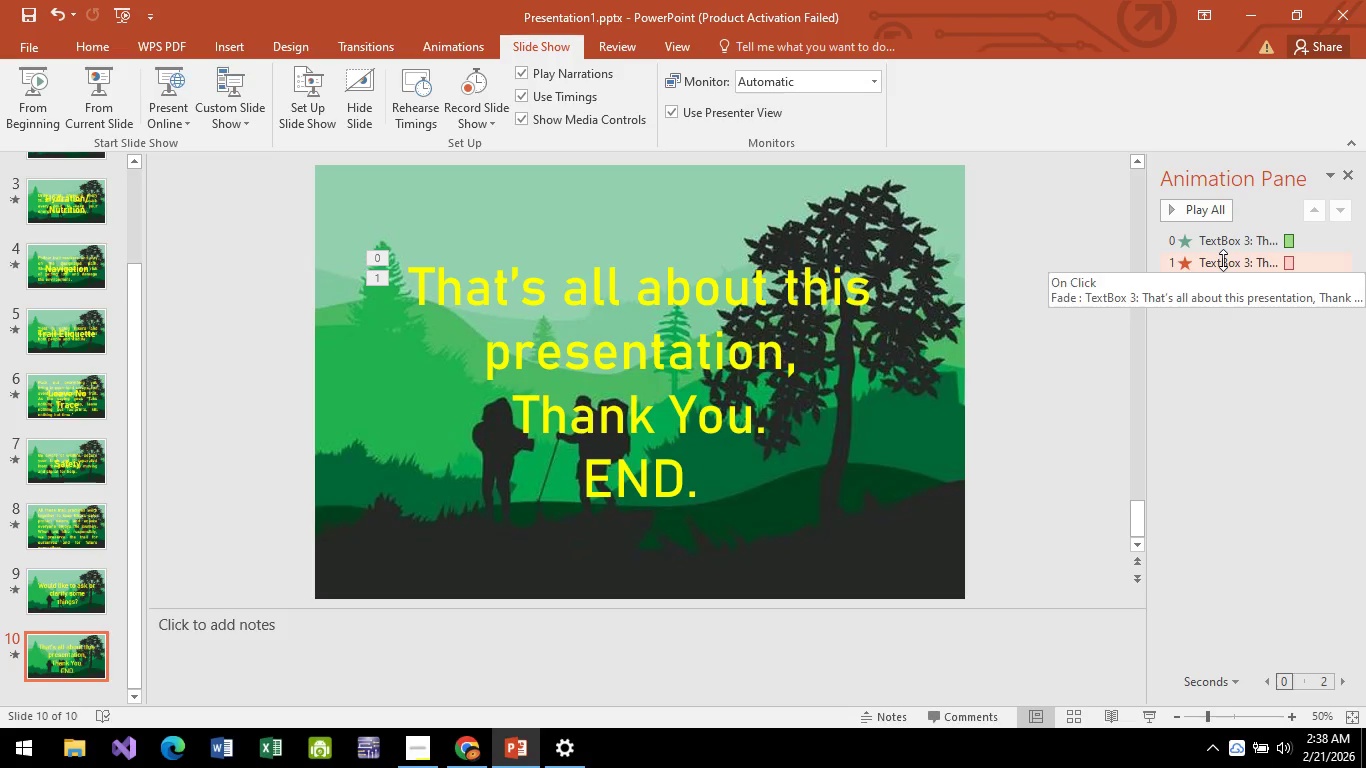 
left_click([1223, 260])
 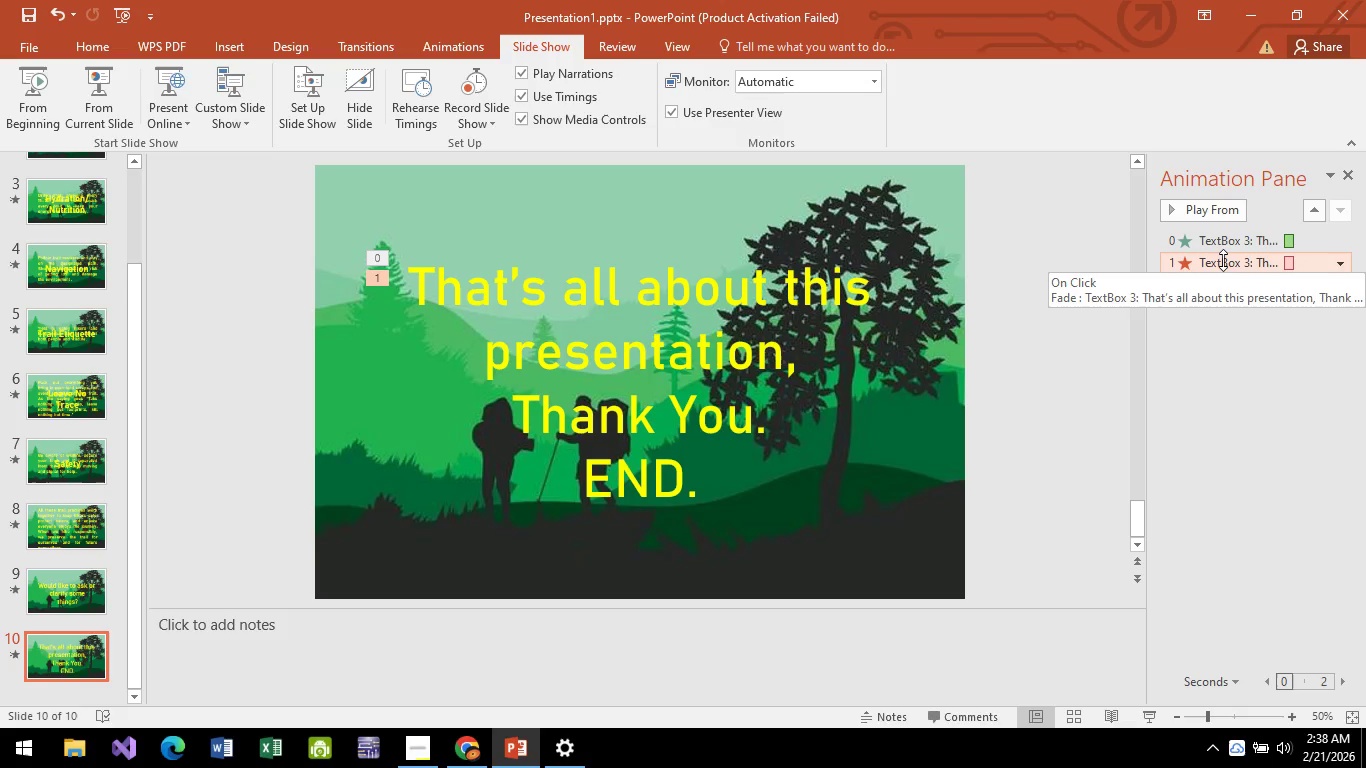 
key(Delete)